 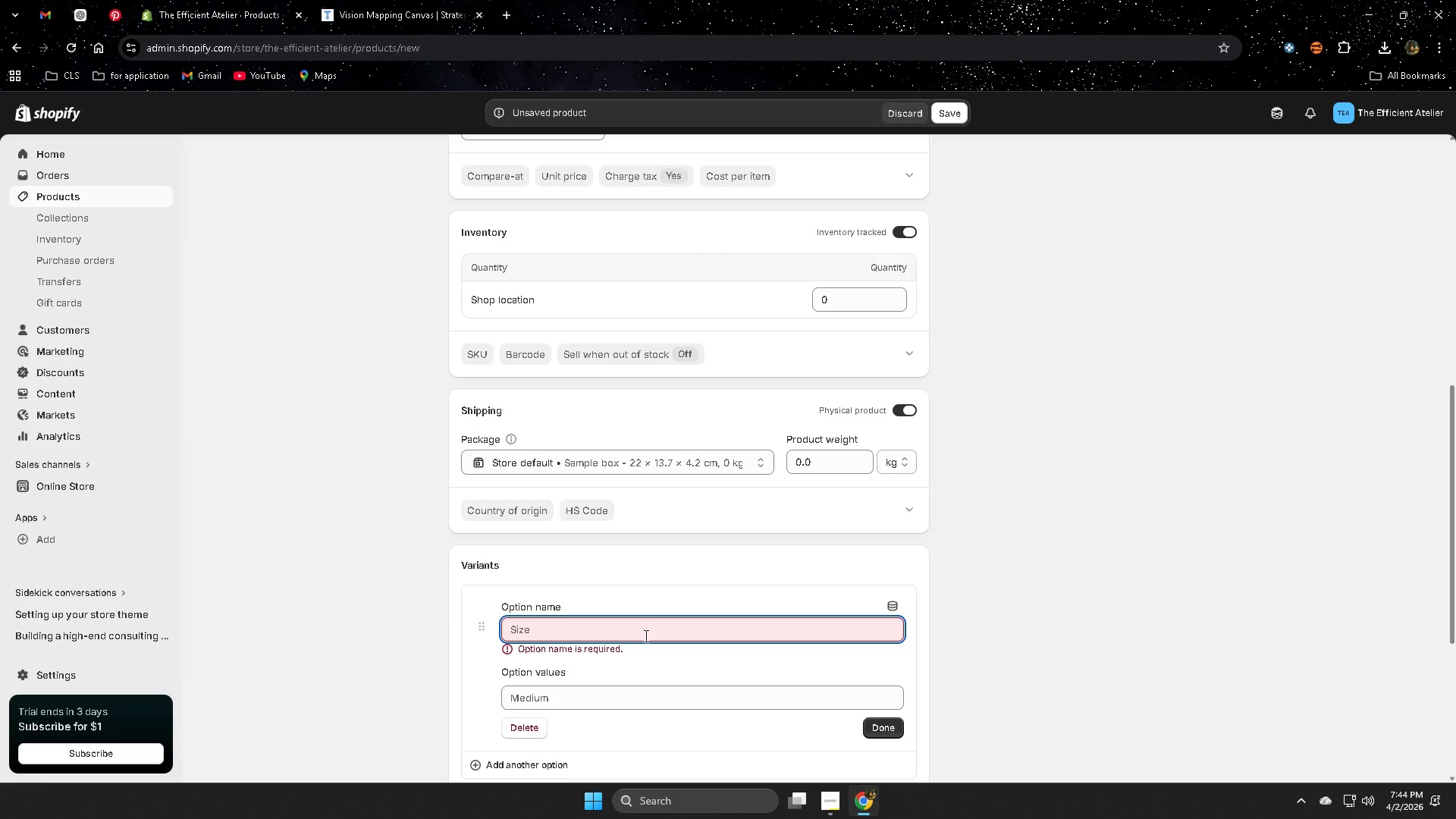 
key(Control+V)
 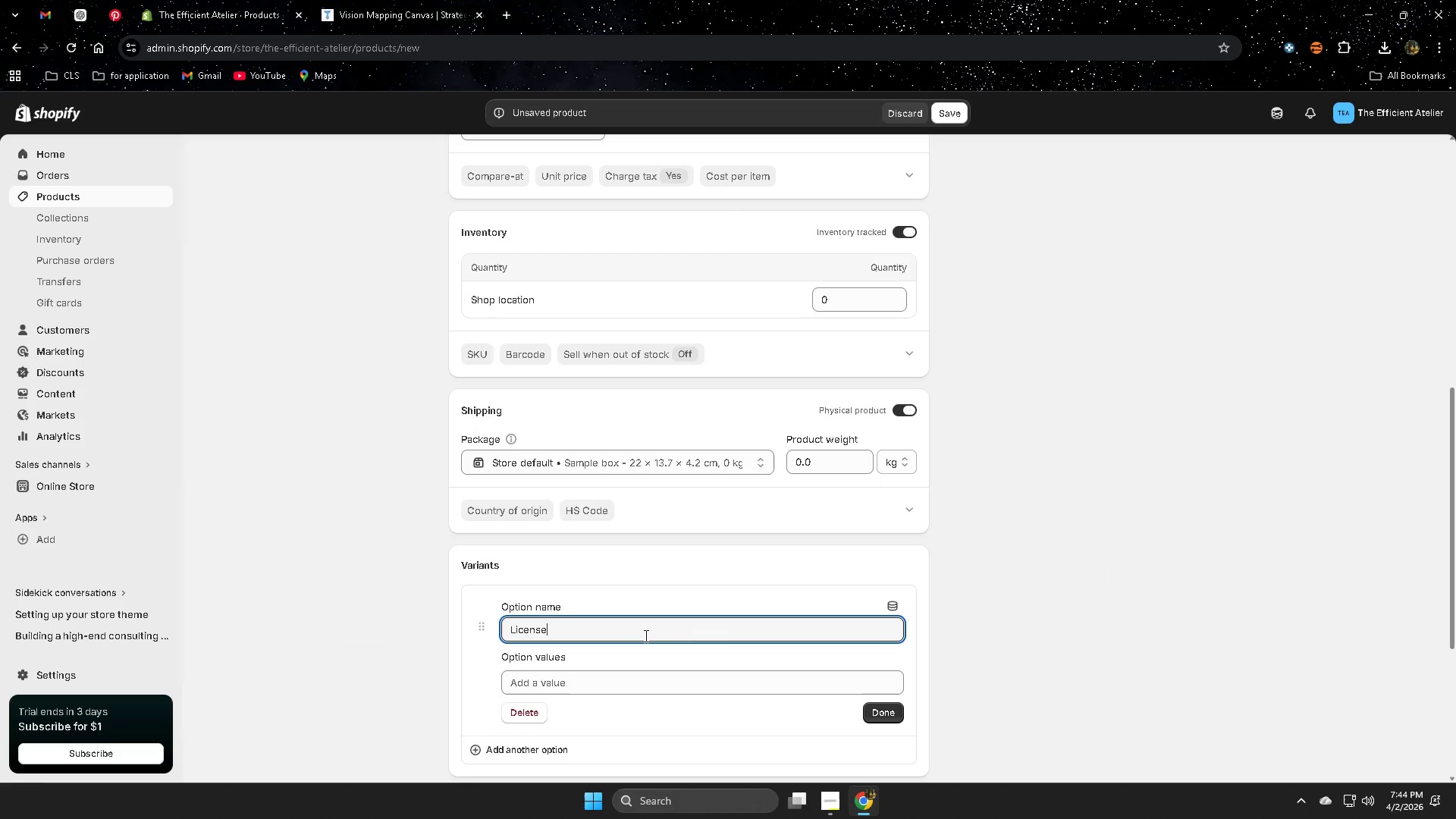 
type( Tyop)
key(Backspace)
key(Backspace)
type(pe)
 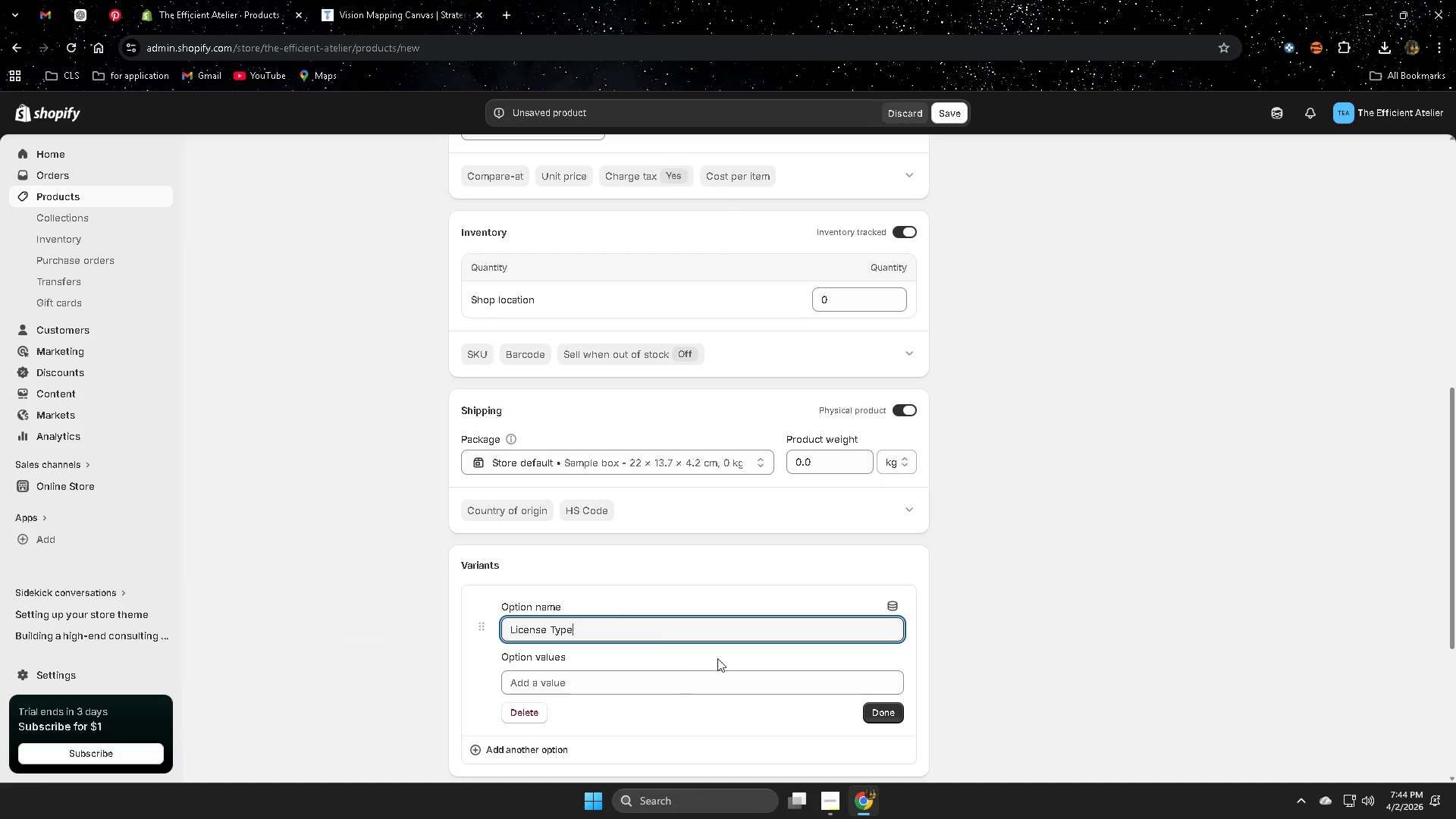 
left_click([698, 671])
 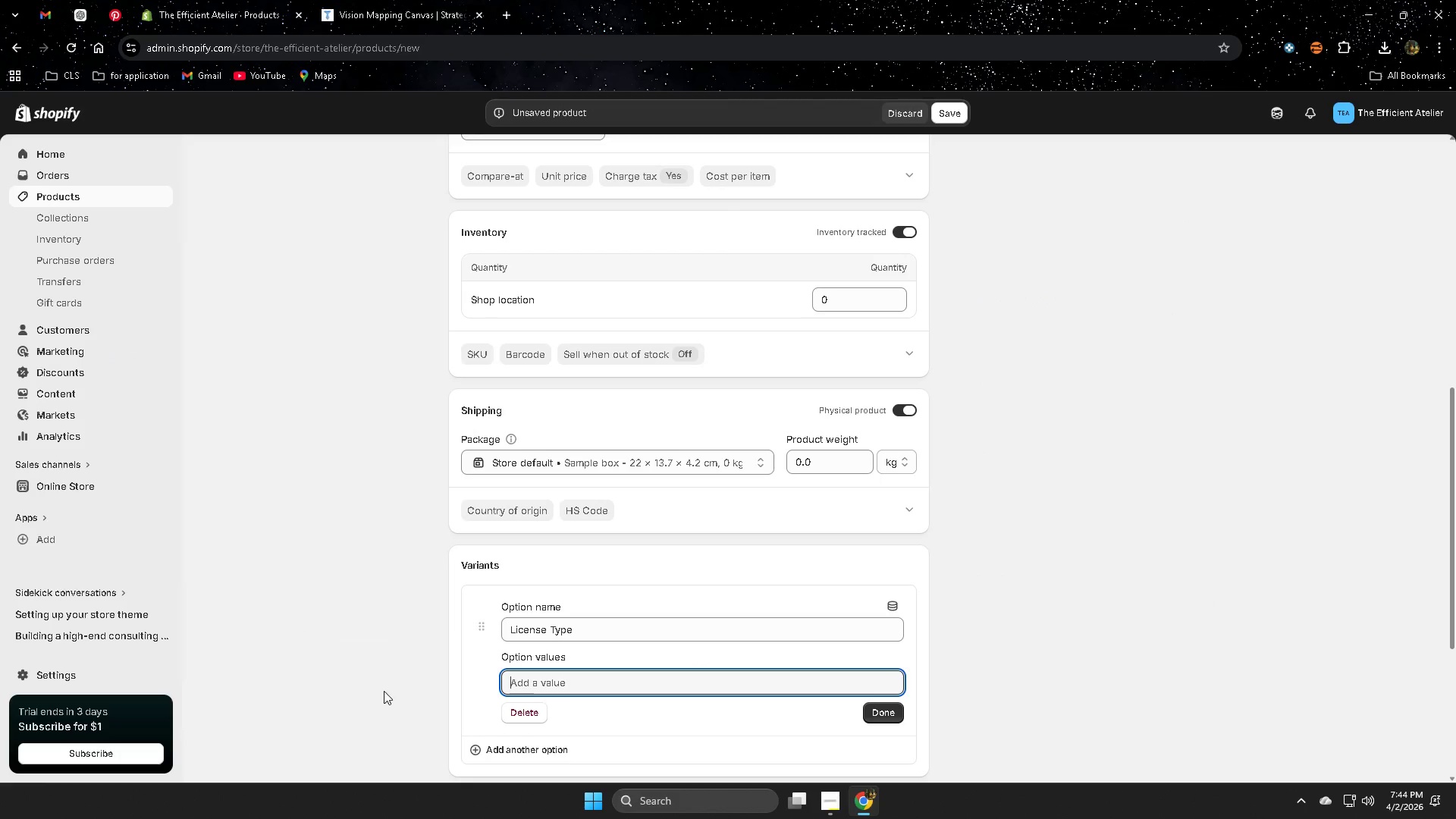 
scroll: coordinate [385, 692], scroll_direction: down, amount: 1.0
 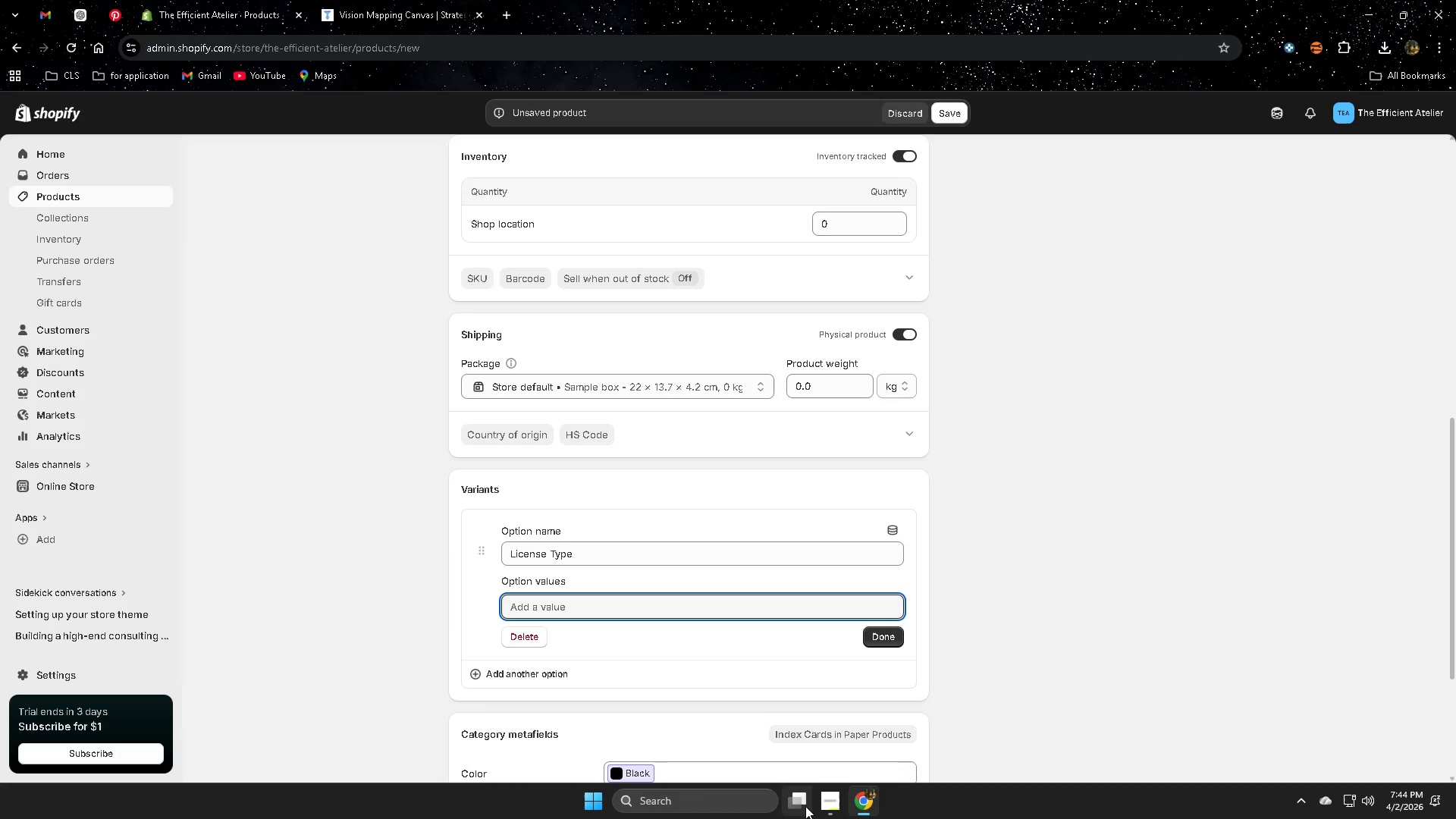 
left_click([833, 794])